 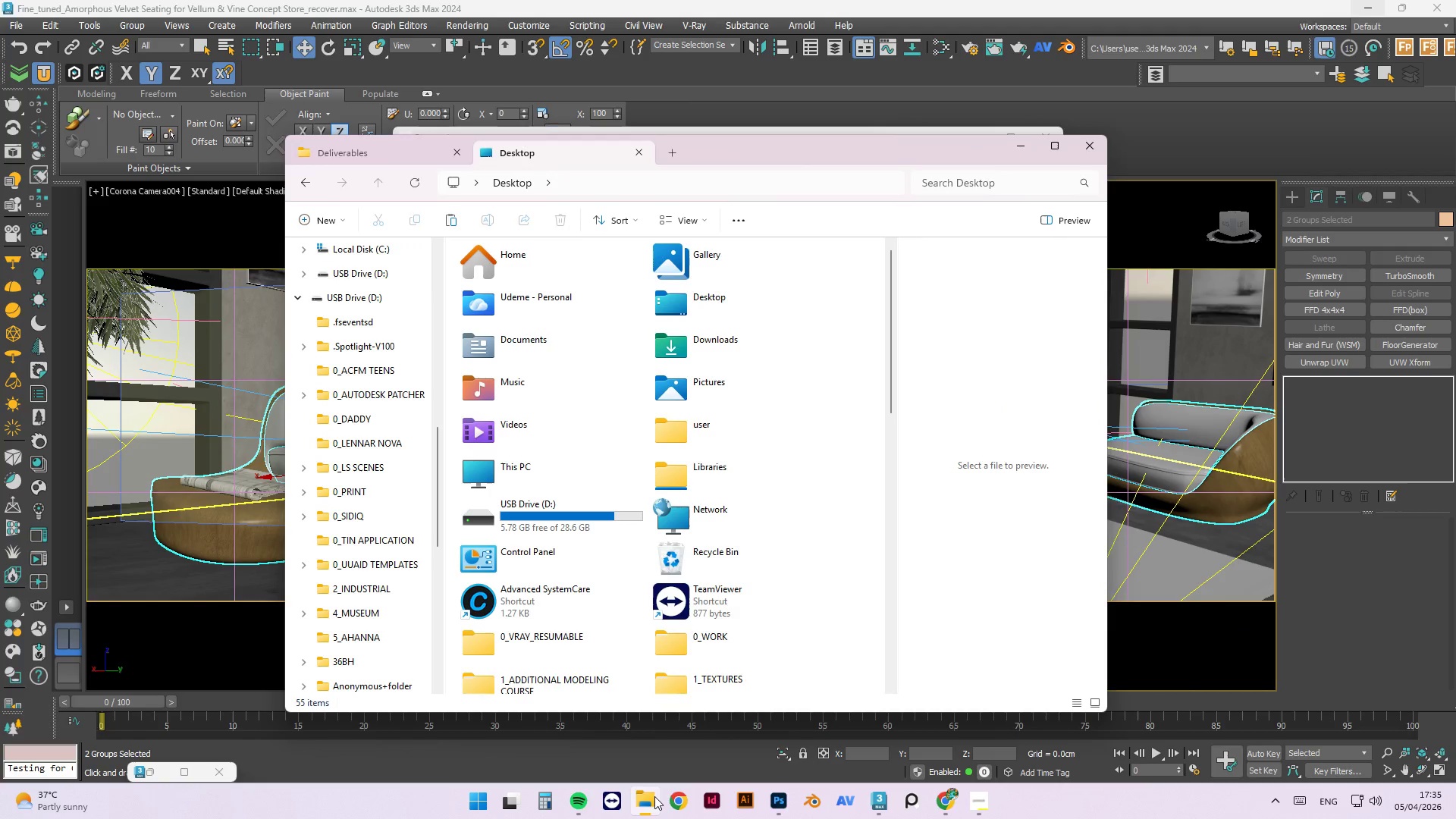 
scroll: coordinate [343, 482], scroll_direction: up, amount: 4.0
 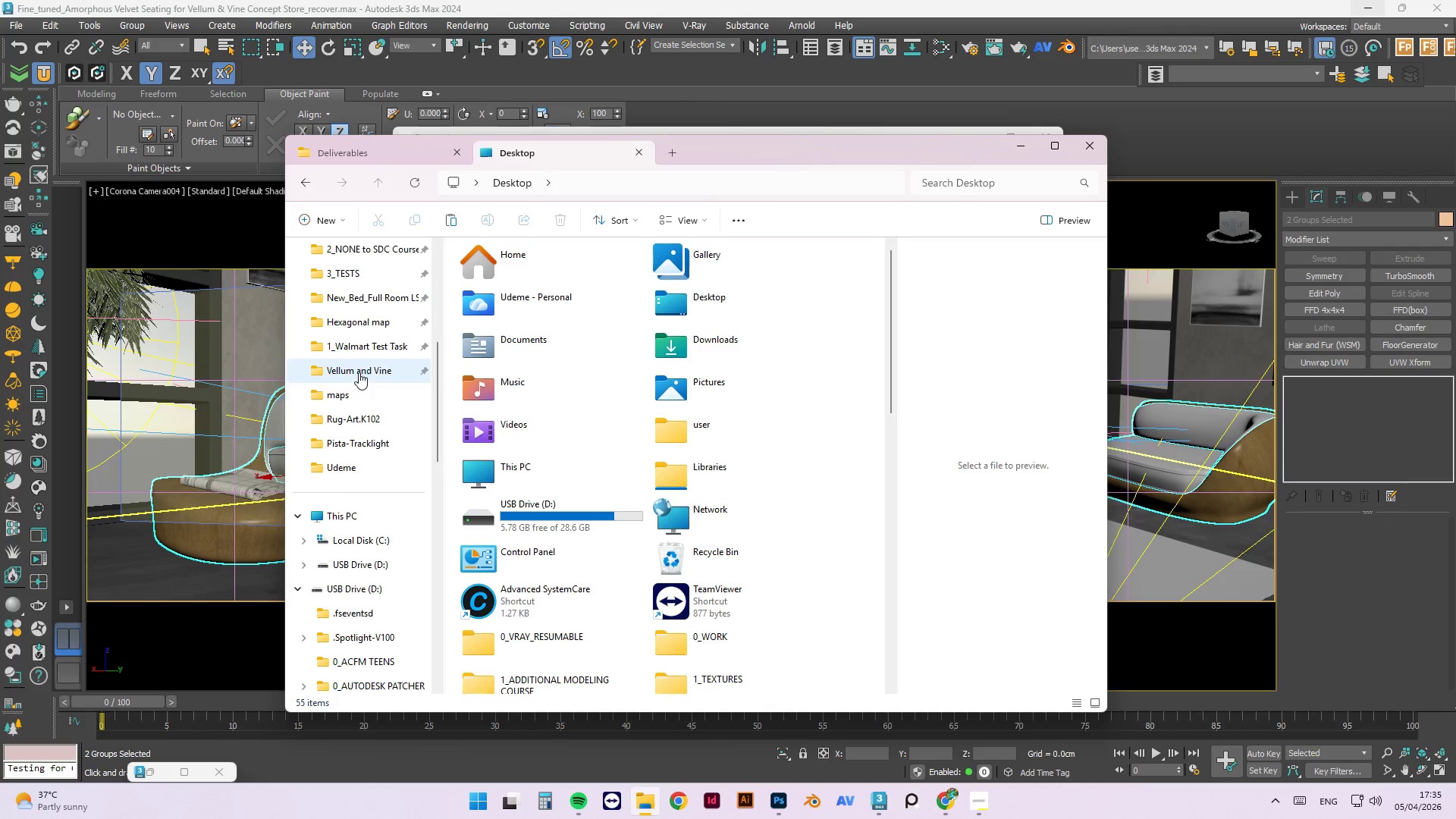 
double_click([359, 372])
 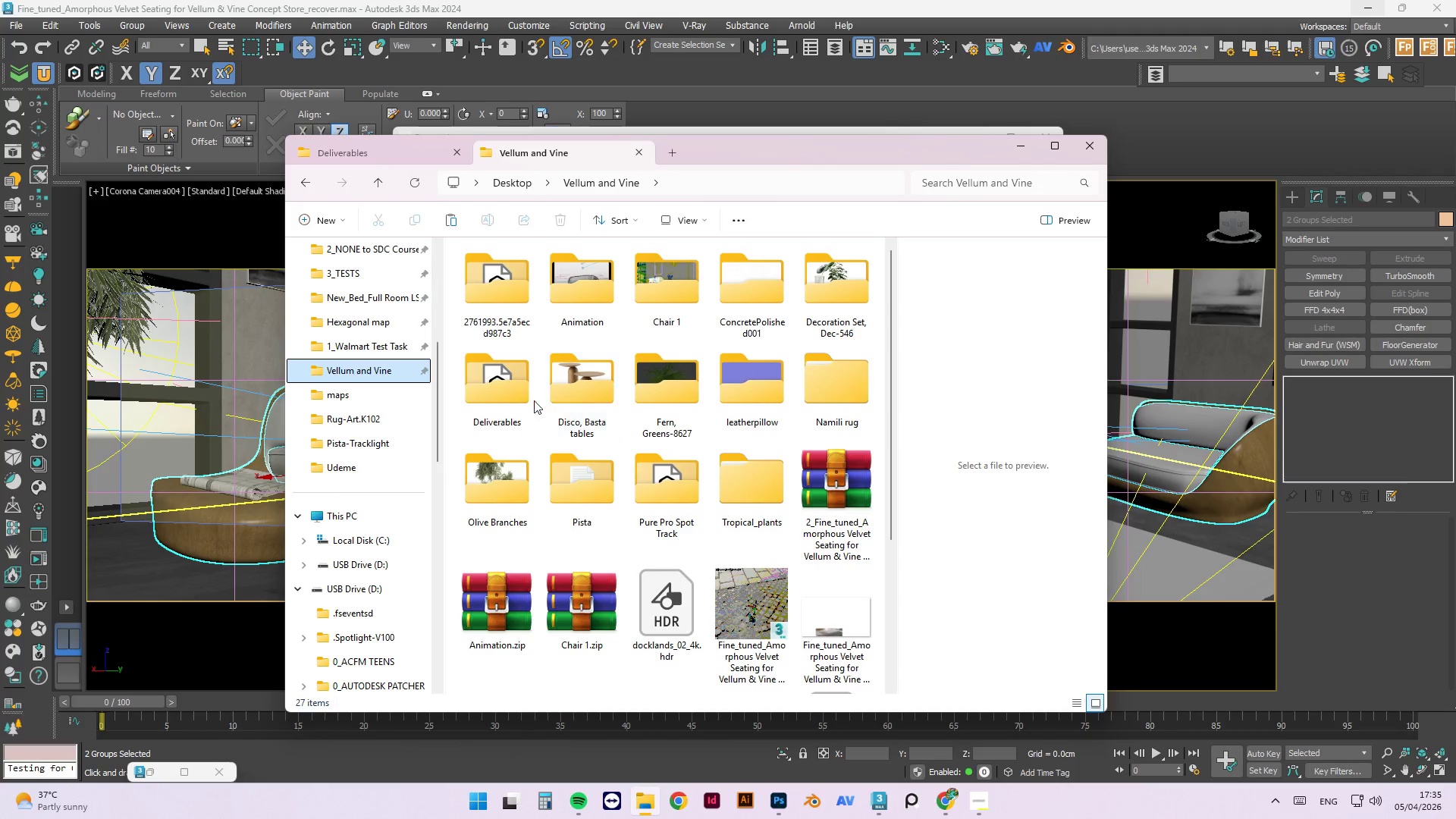 
double_click([517, 389])
 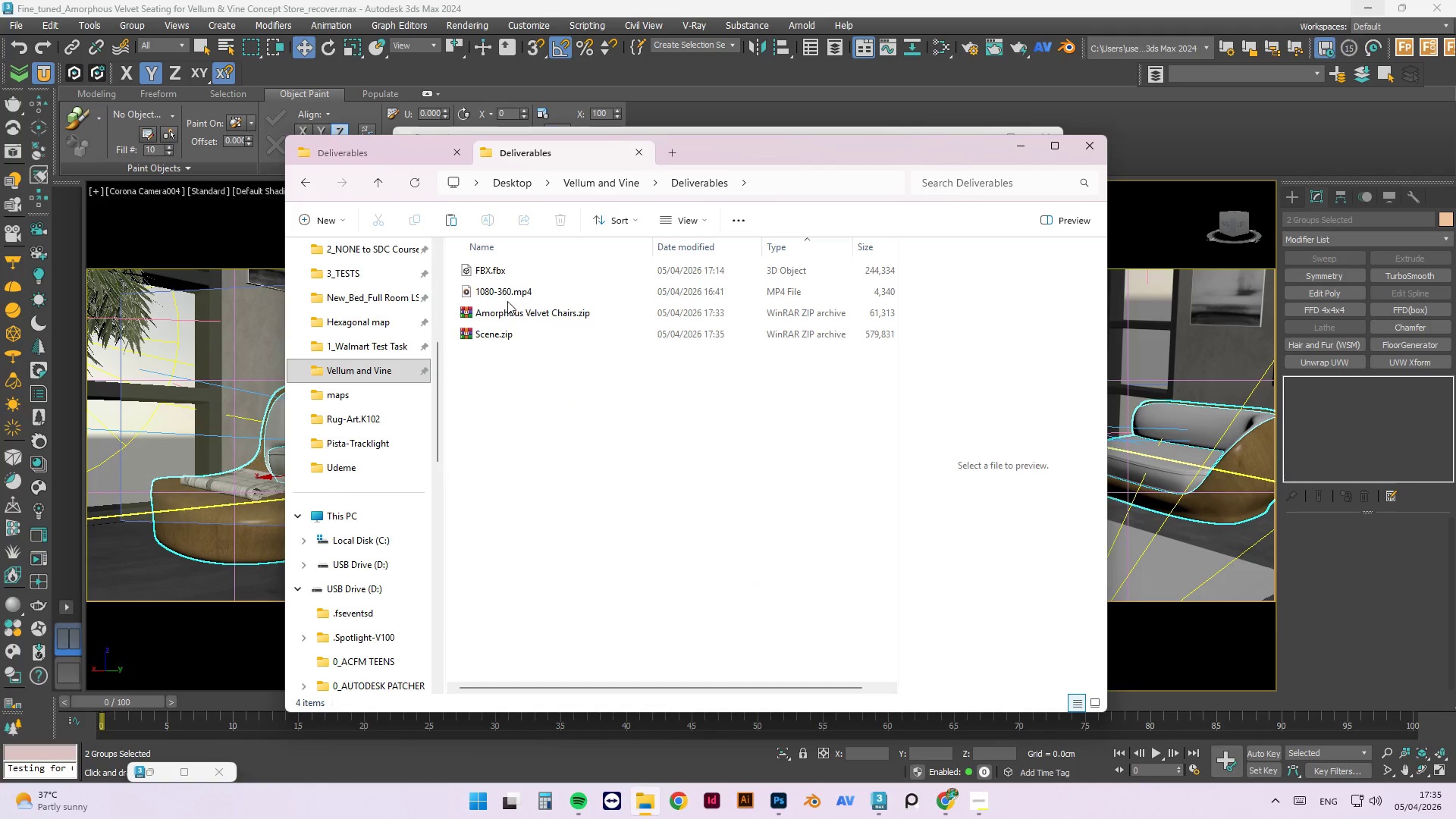 
left_click([511, 293])
 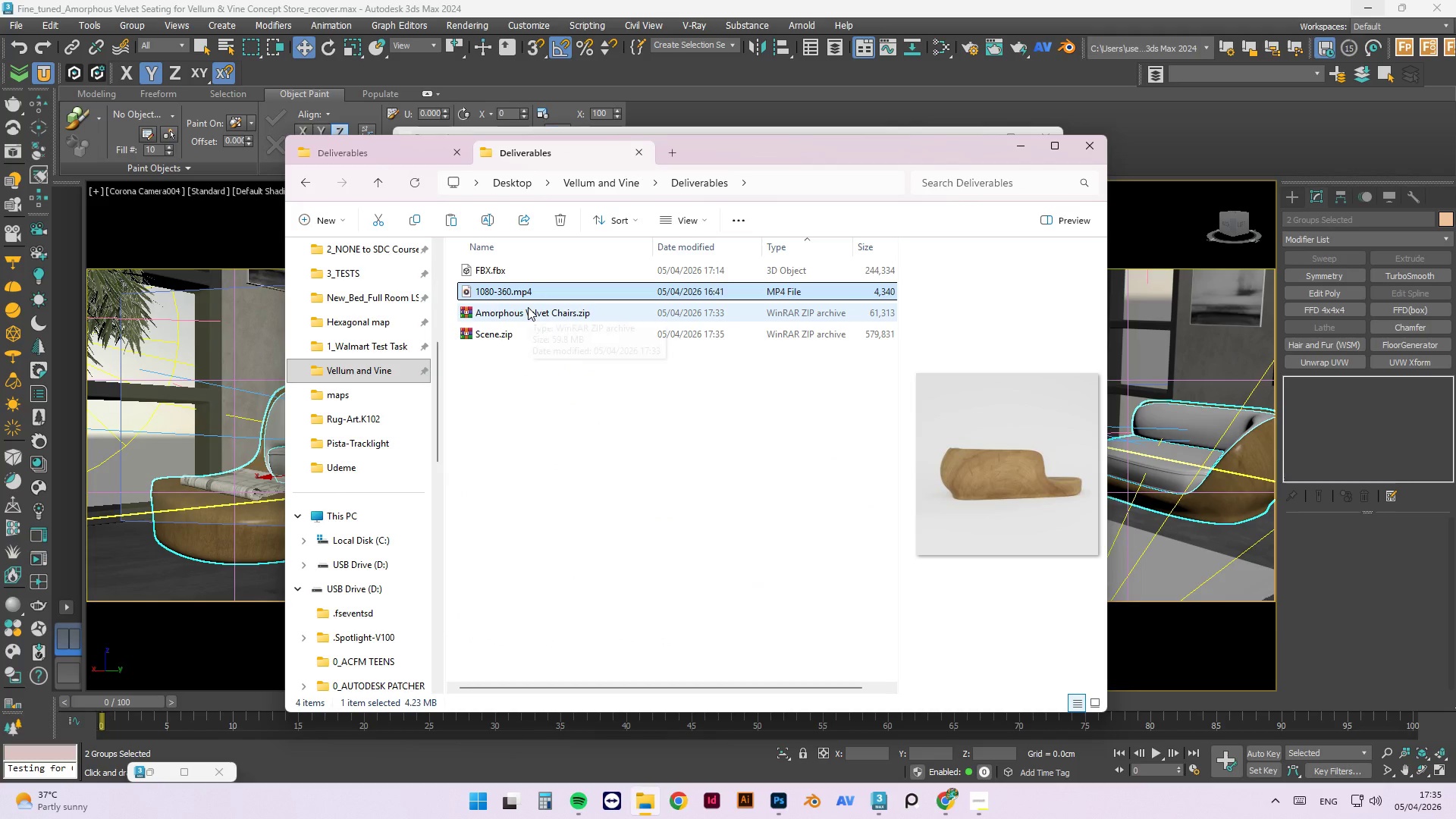 
type([F2]Turntable_aNI)
key(Backspace)
key(Backspace)
key(Backspace)
type(Animation)
 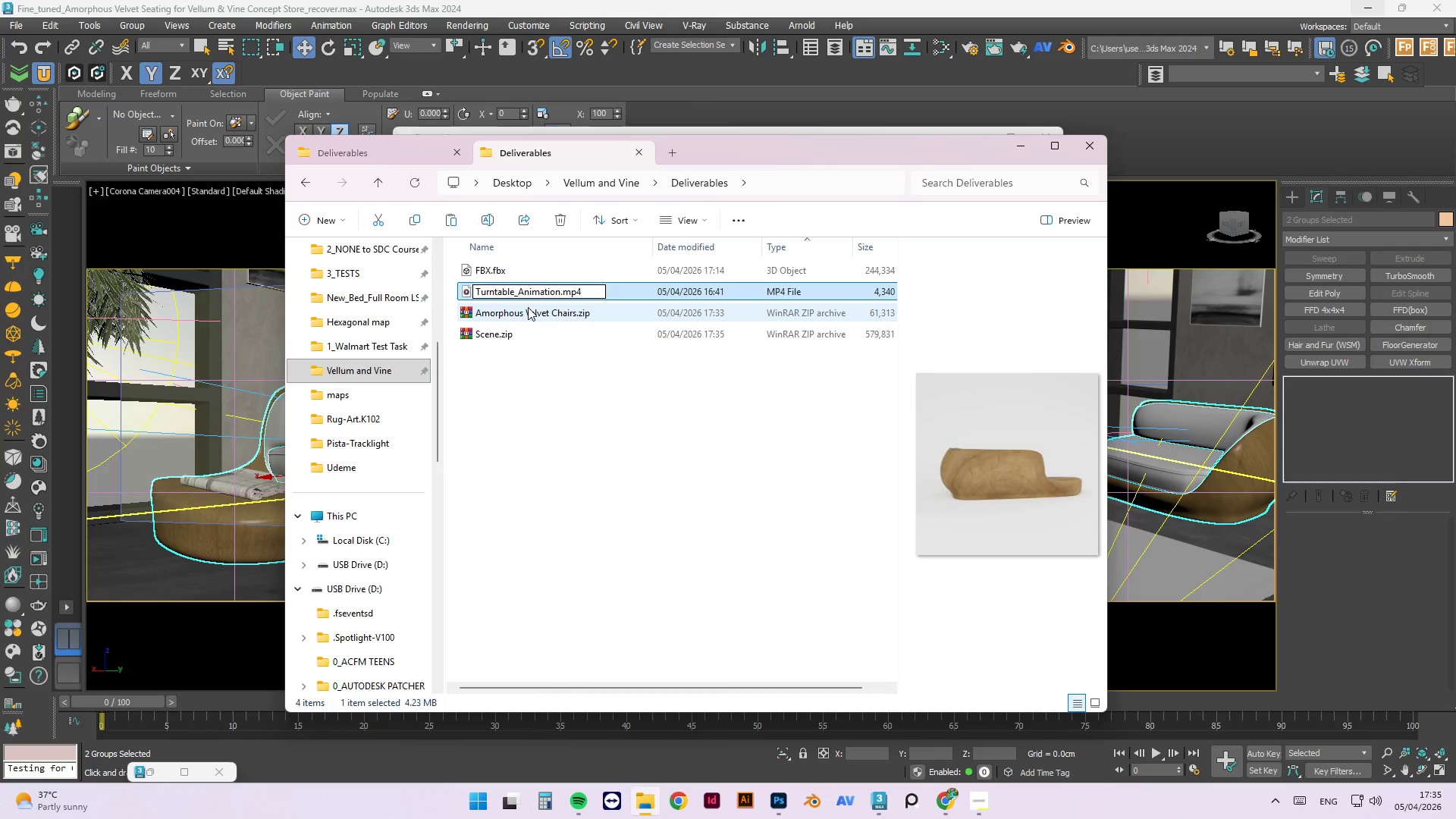 
key(Enter)
 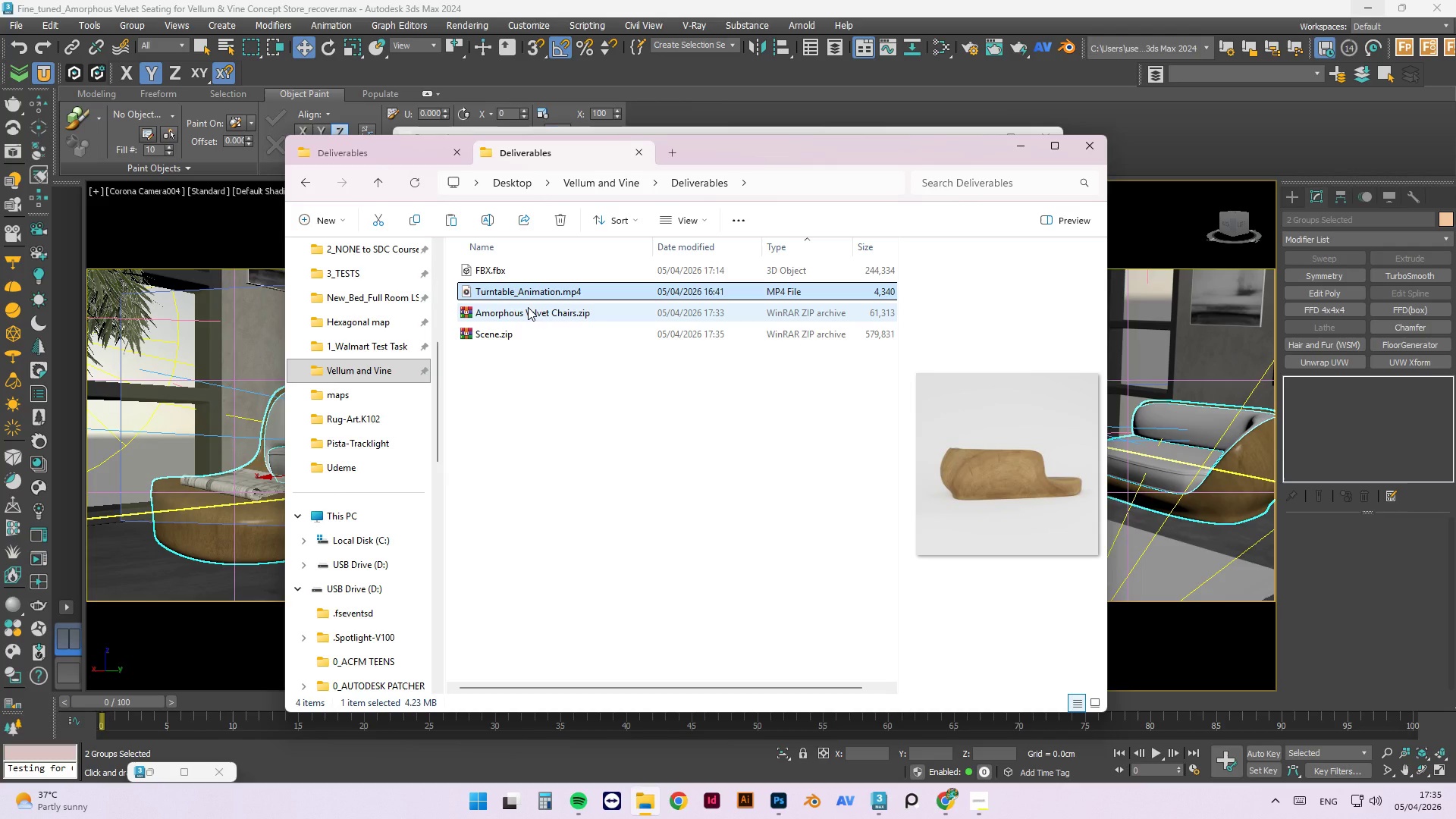 
left_click([1178, 113])
 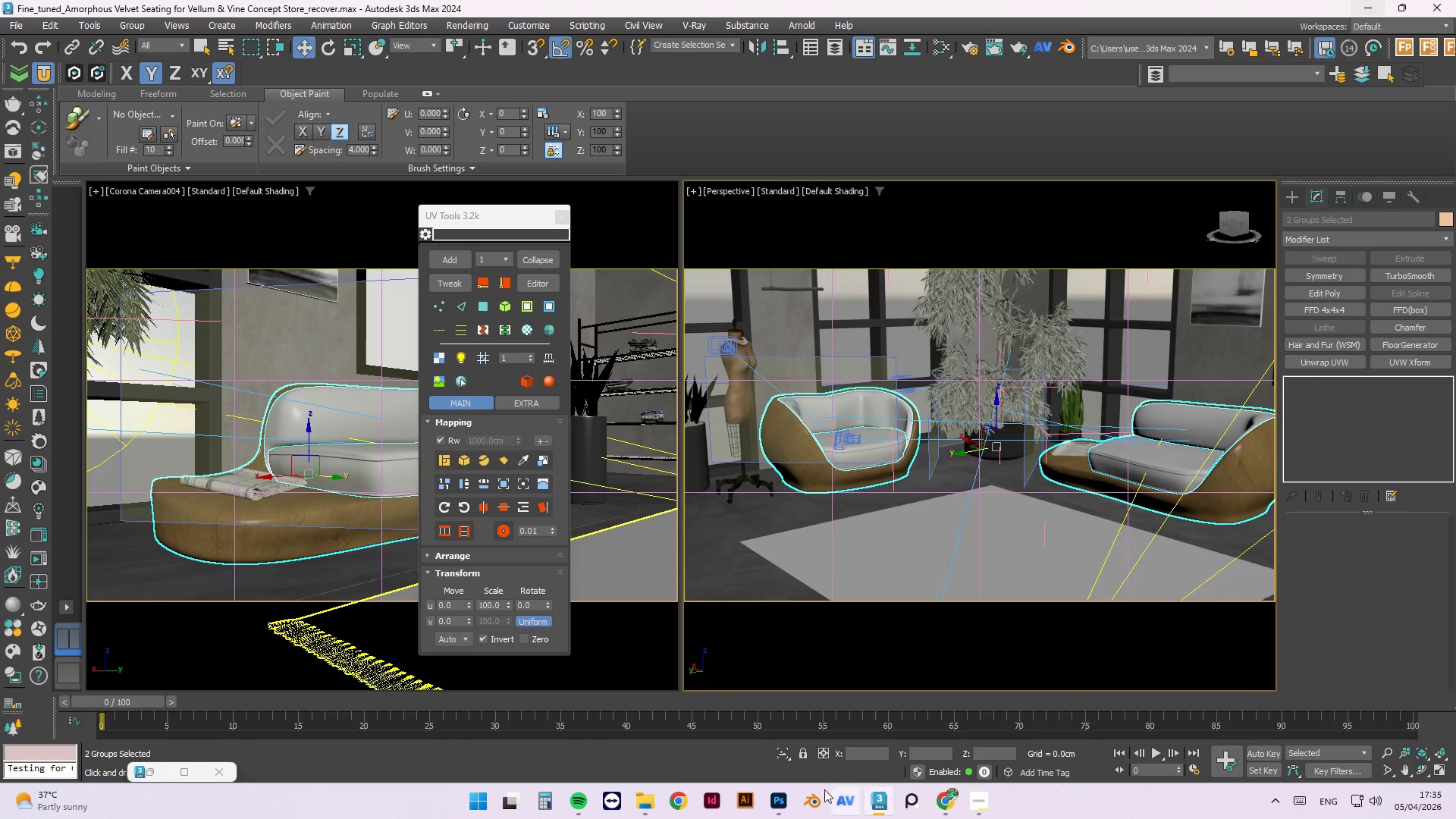 
left_click([783, 793])
 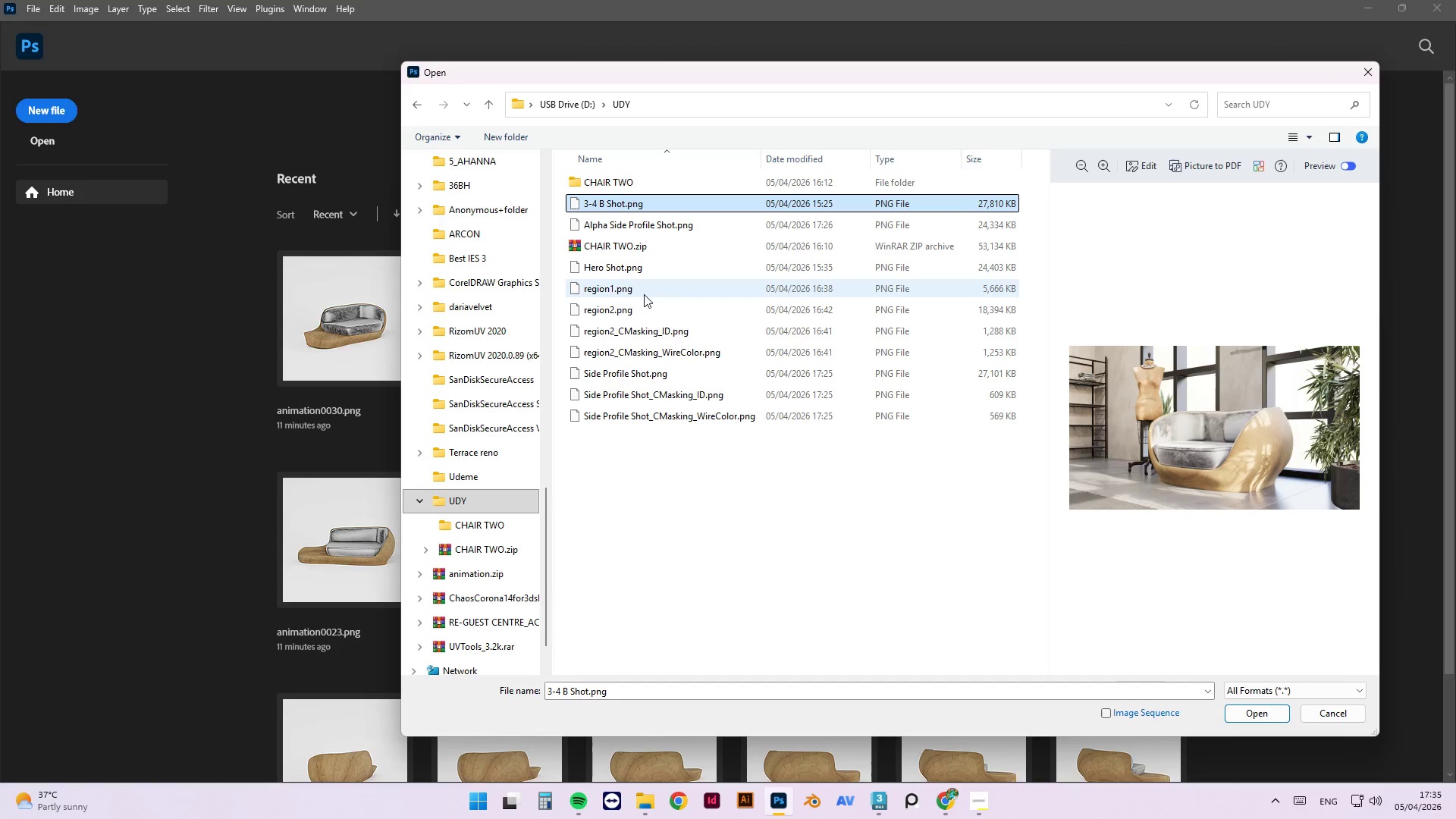 
left_click([638, 265])
 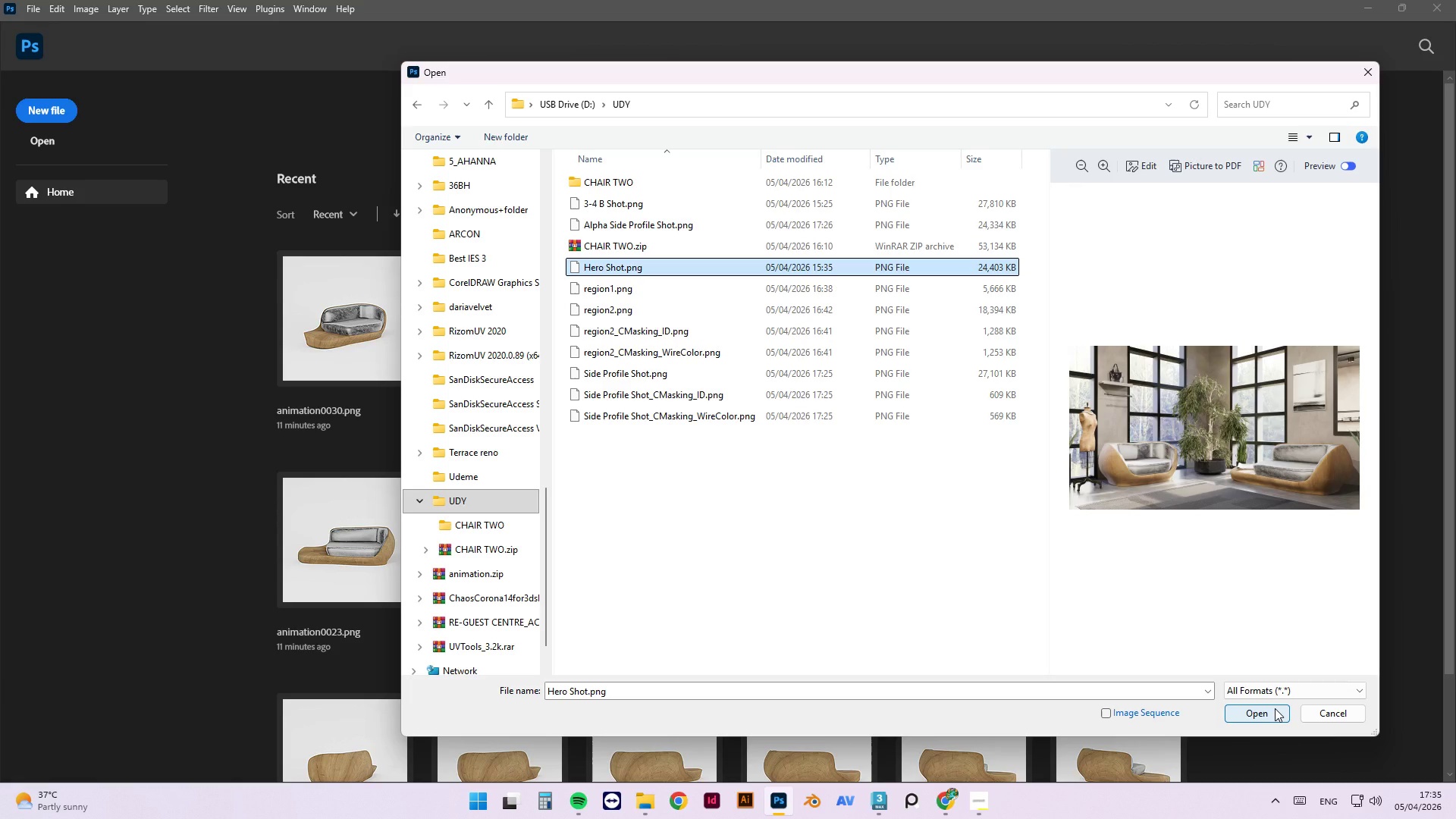 
left_click([1269, 712])
 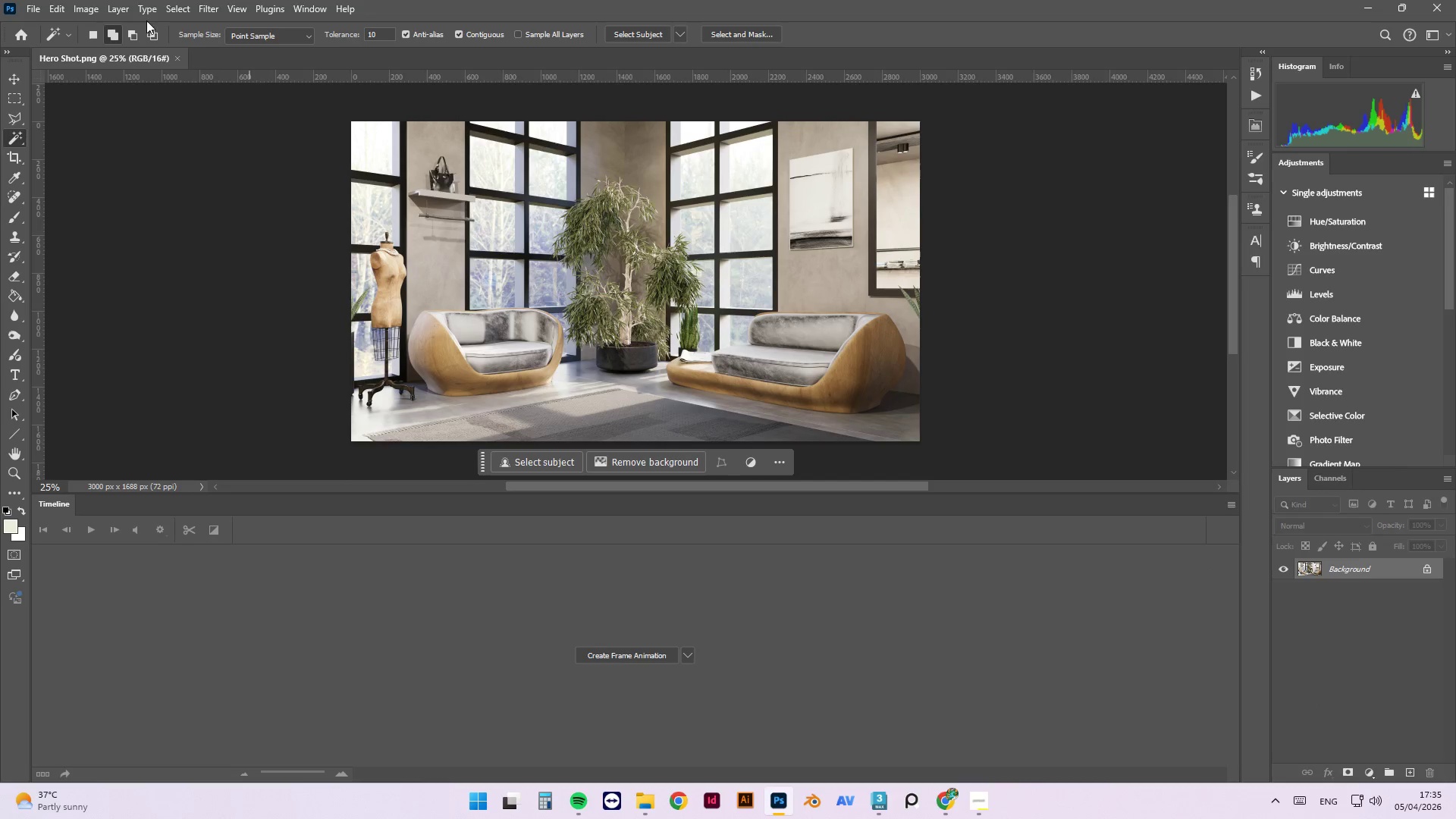 
left_click([318, 10])
 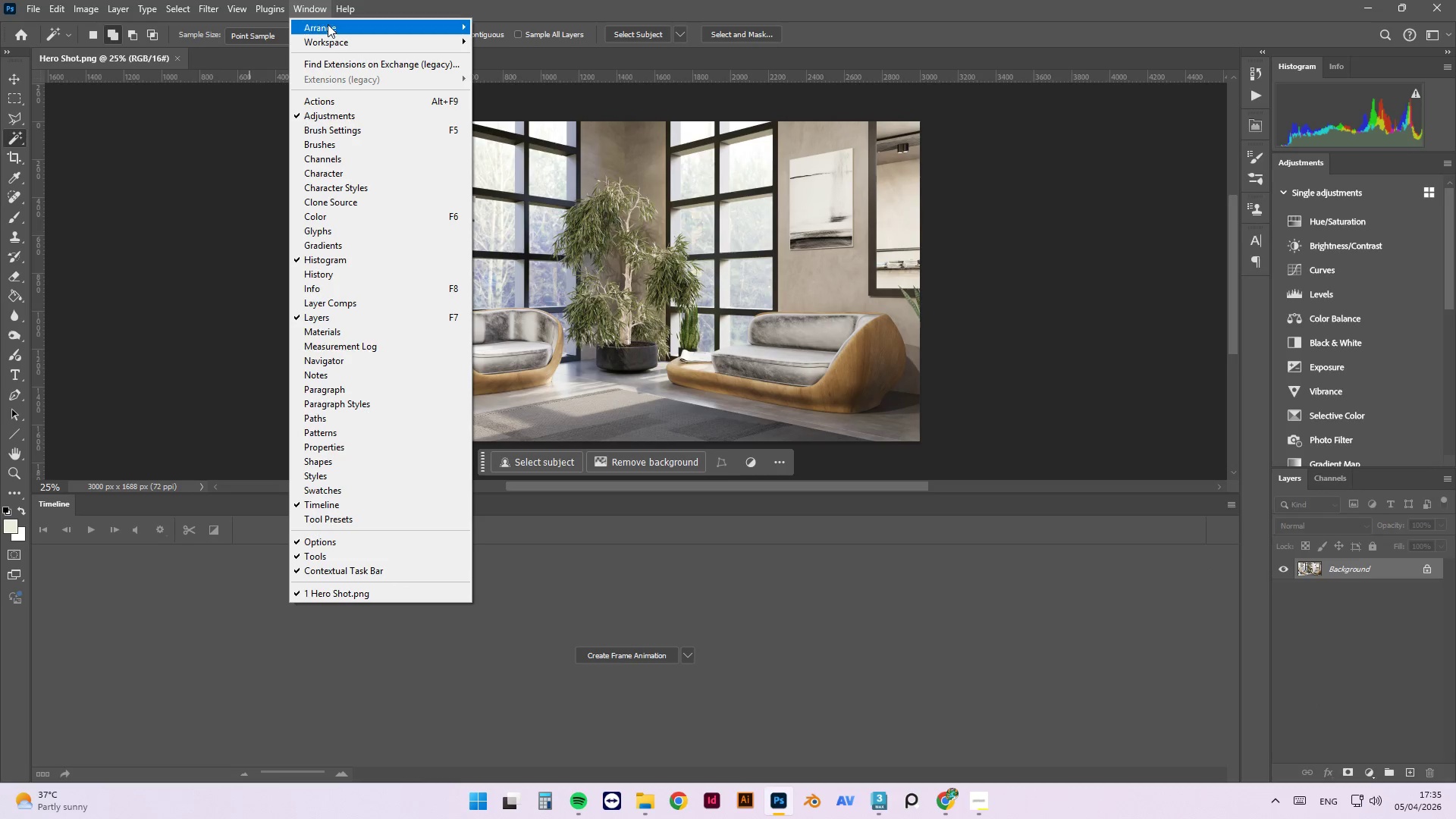 
left_click([328, 25])
 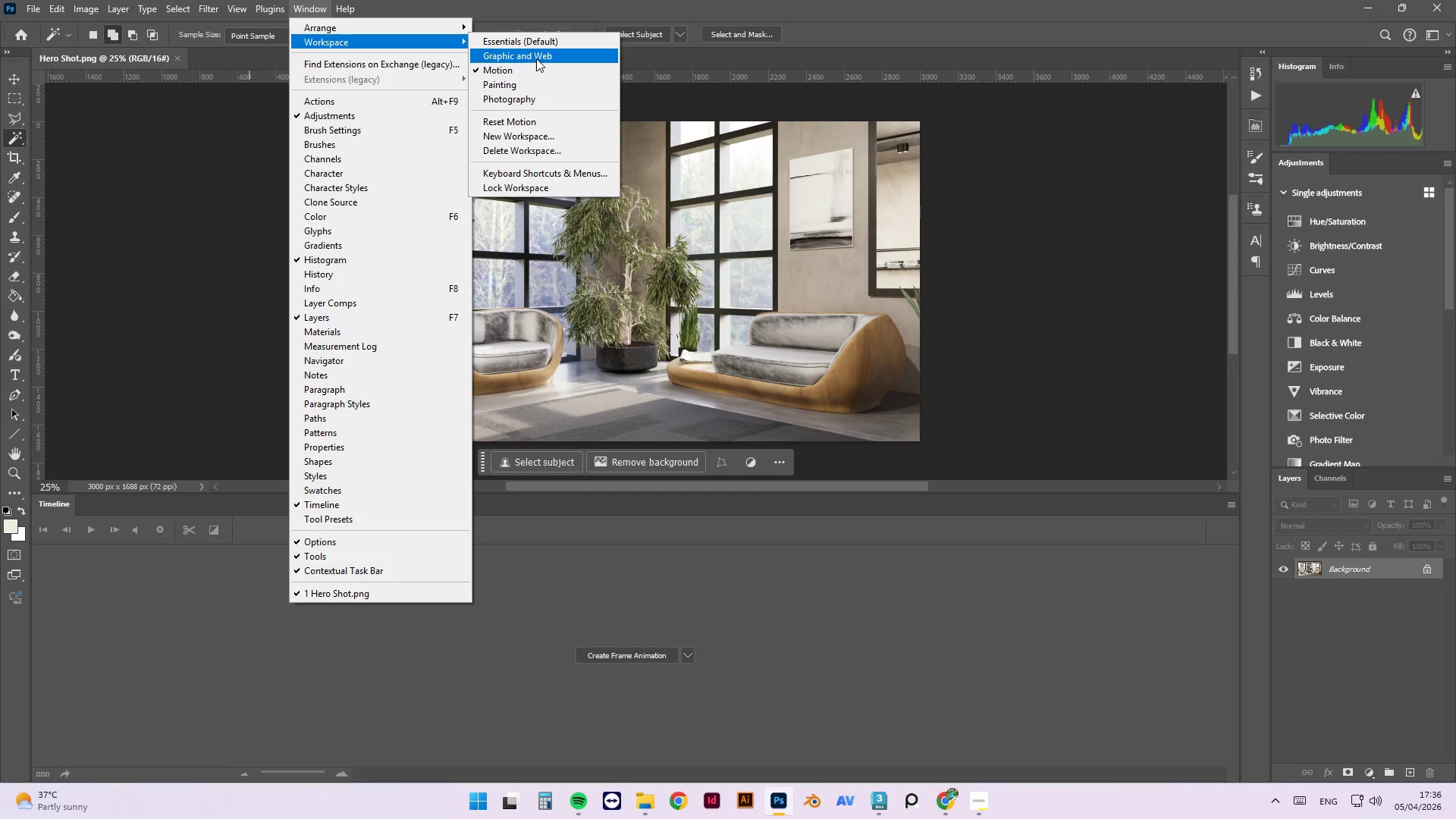 
left_click([537, 37])
 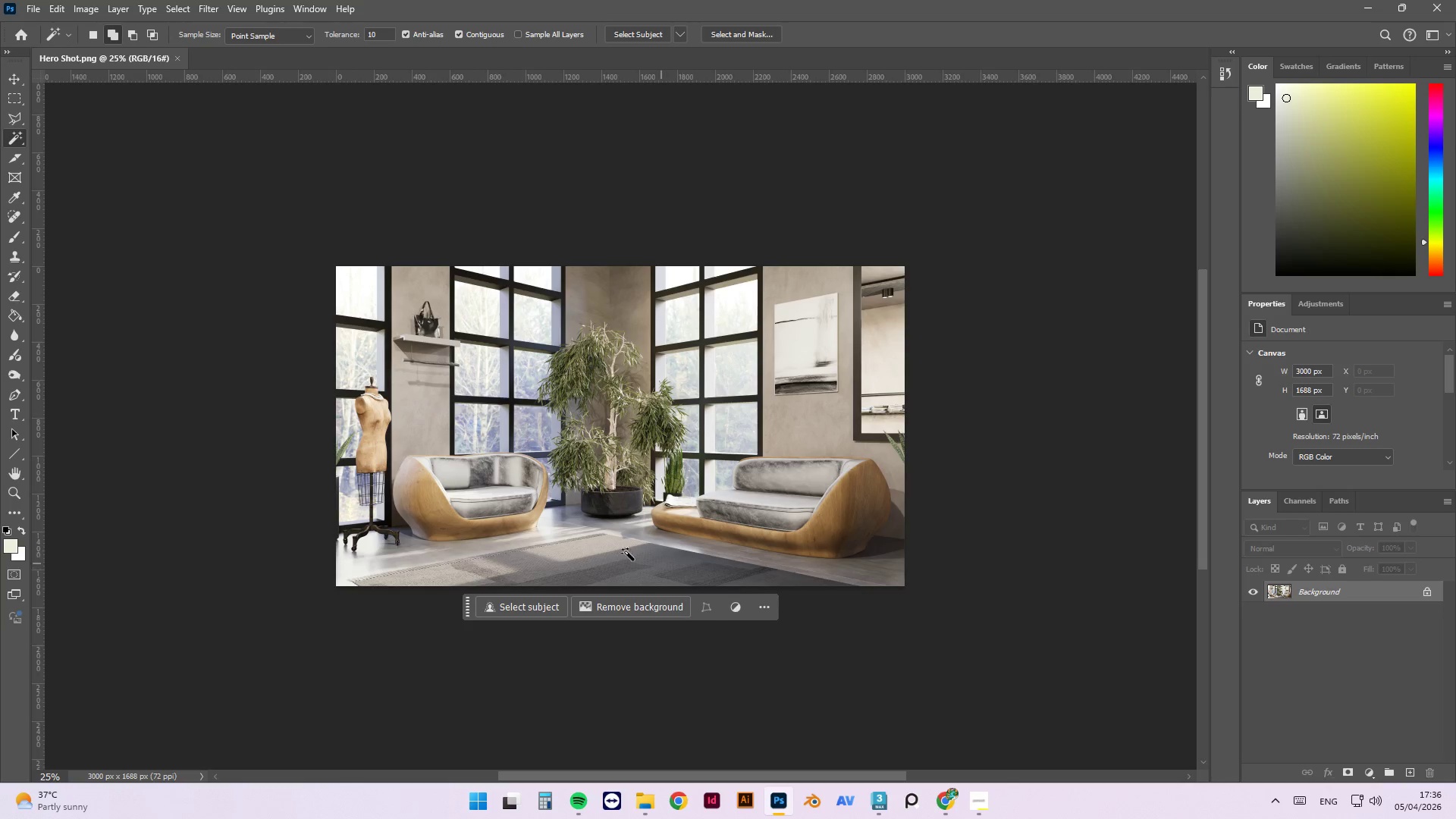 
left_click([45, 4])
 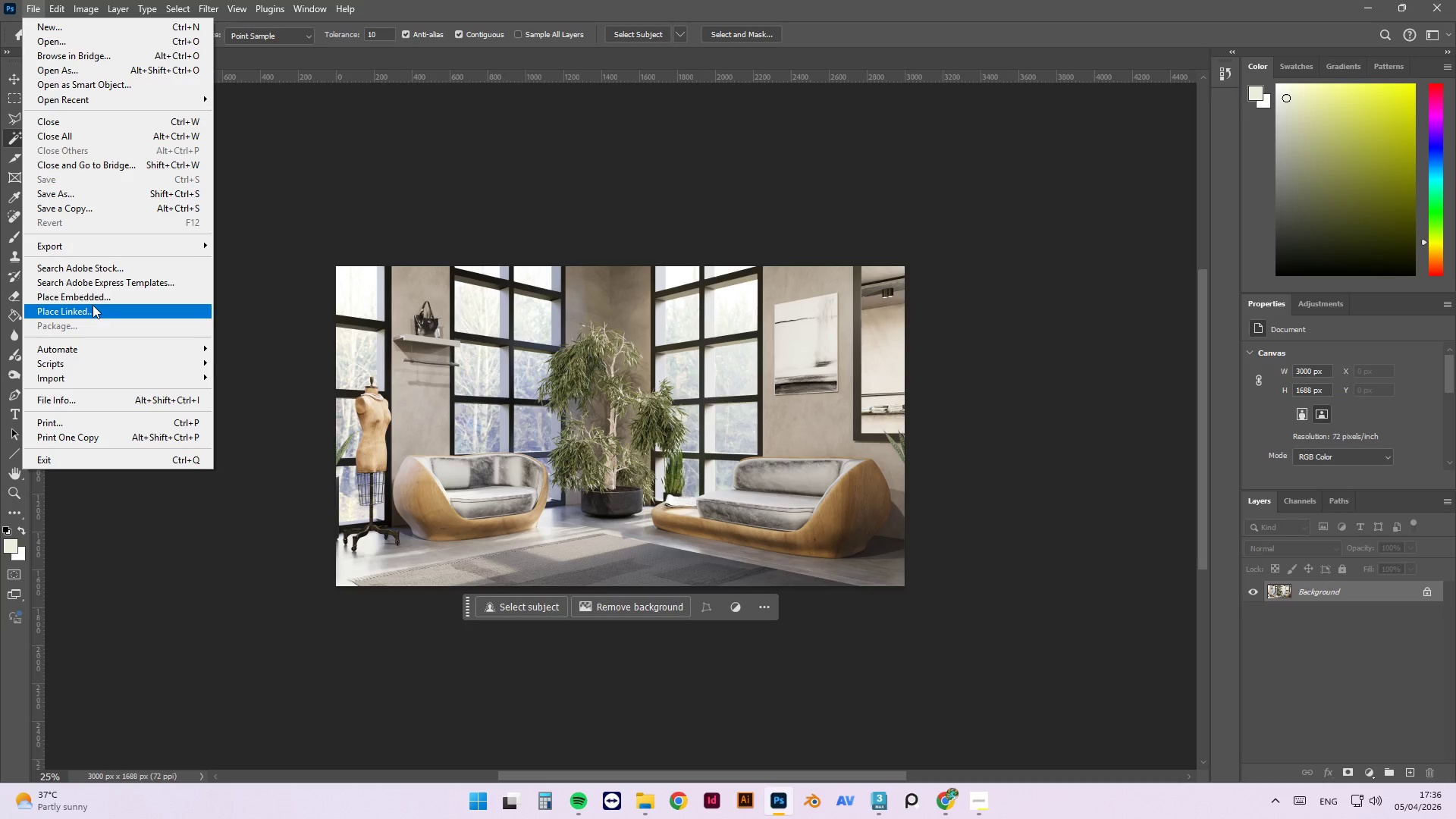 
left_click([95, 300])